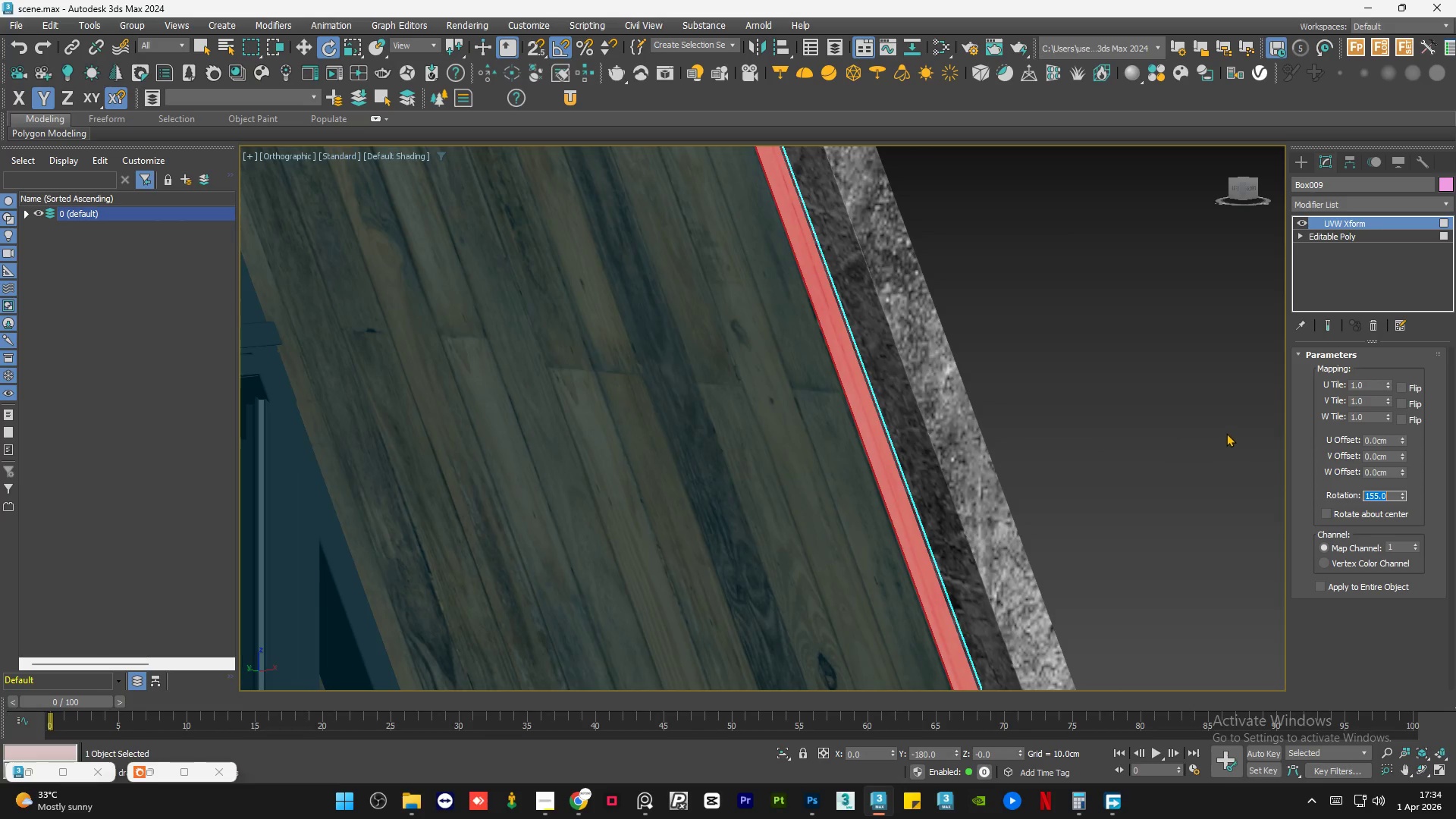 
left_click([1159, 425])
 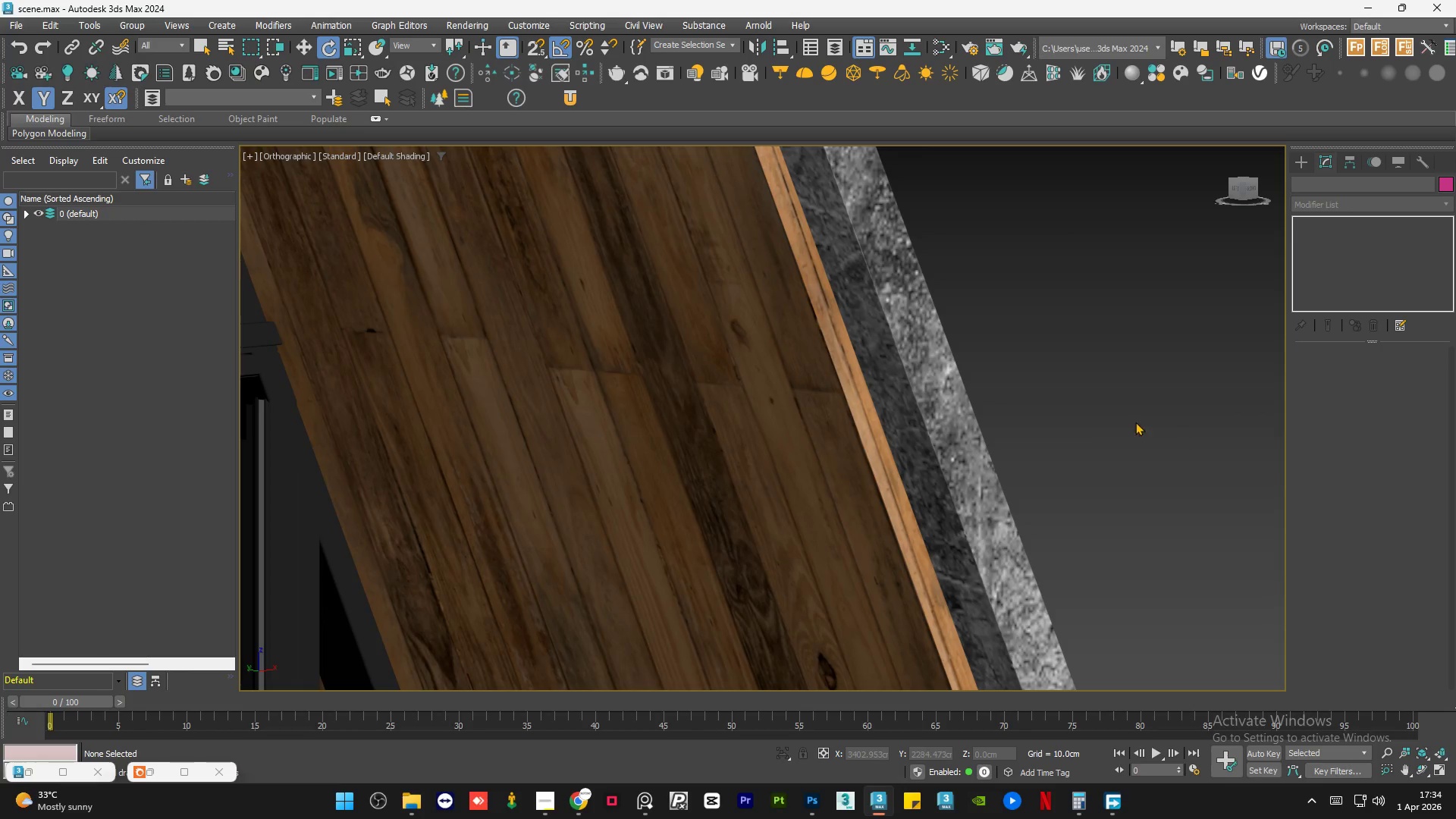 
scroll: coordinate [900, 391], scroll_direction: down, amount: 2.0
 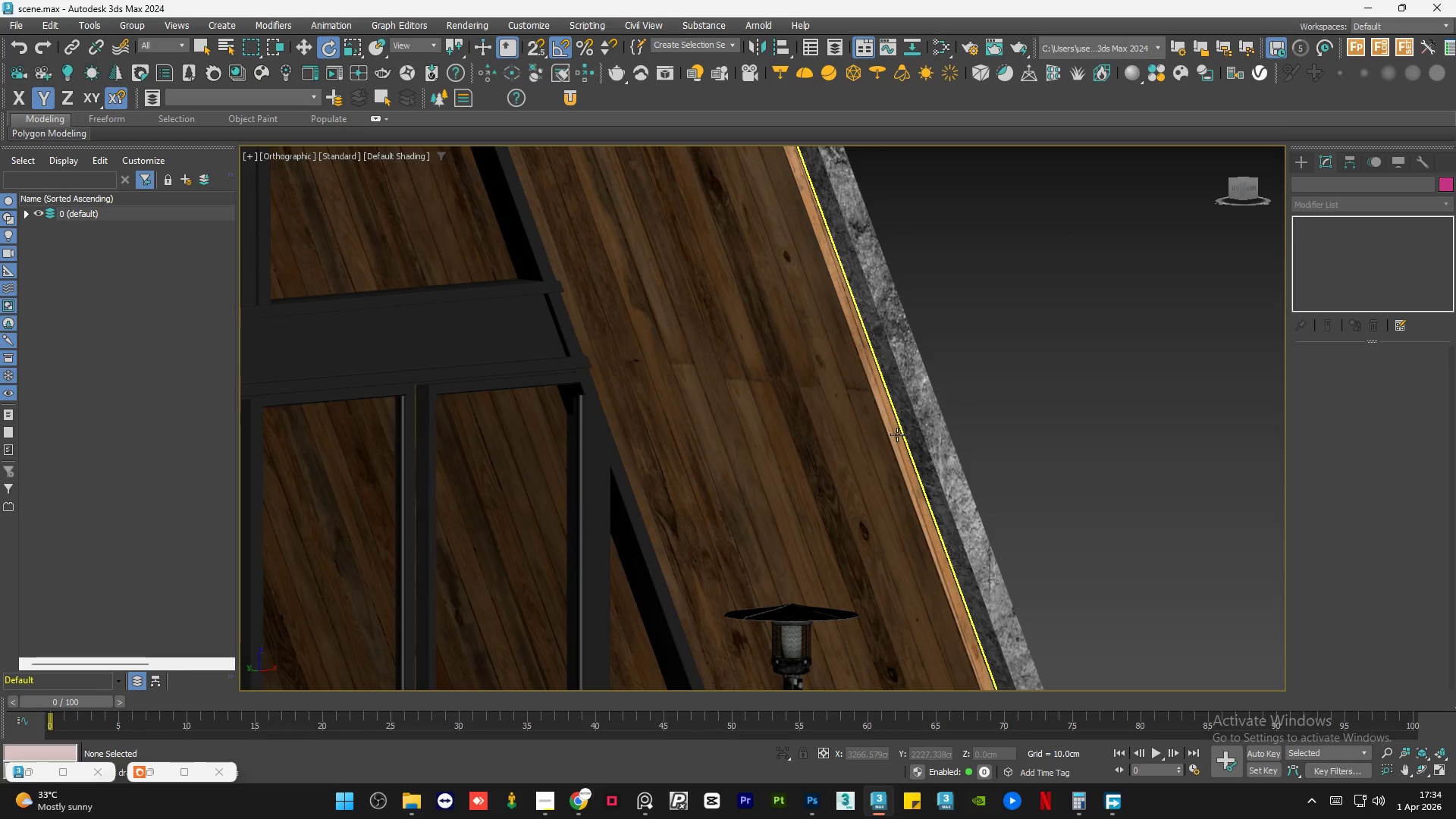 
left_click([897, 435])
 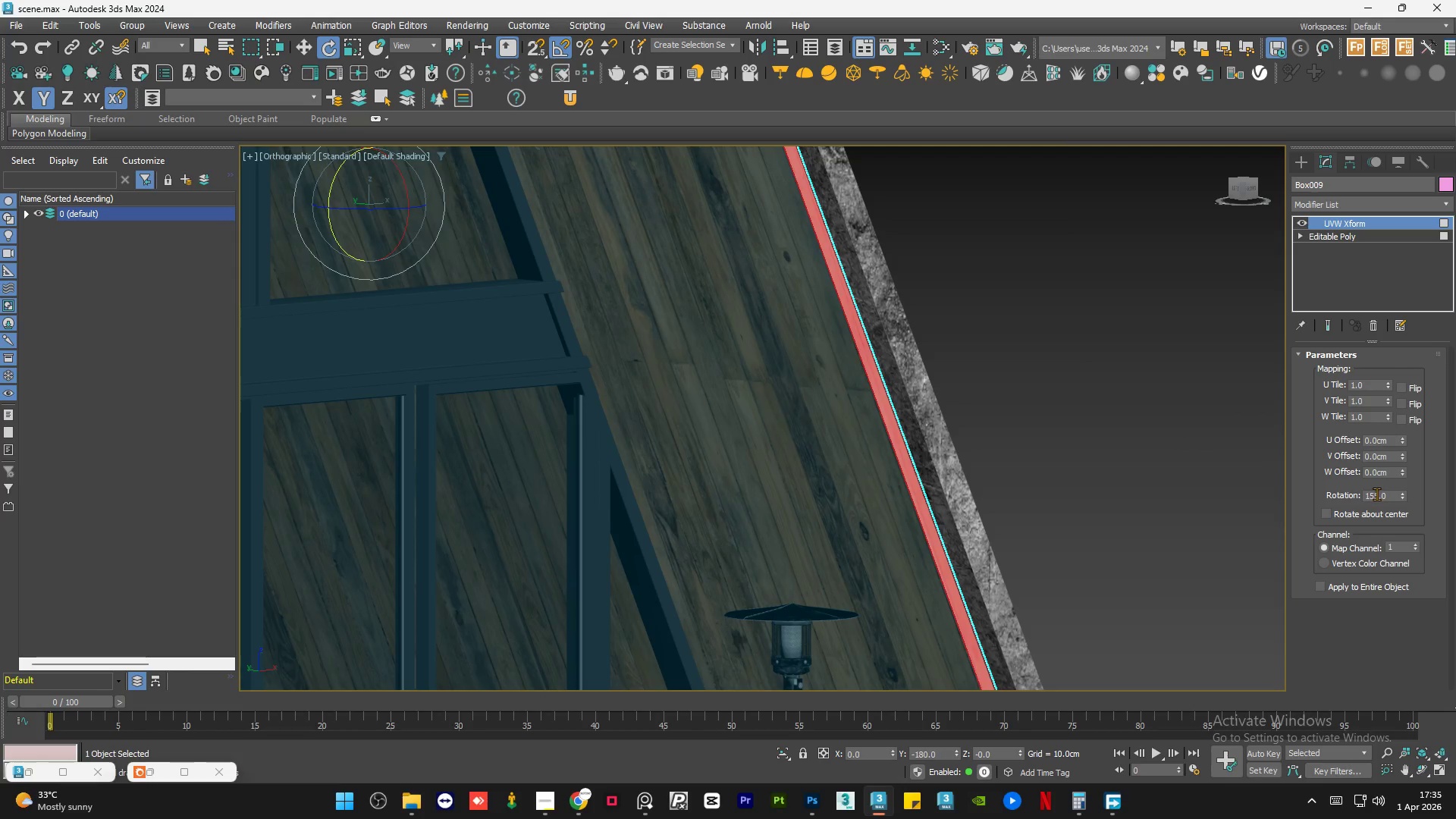 
double_click([1378, 492])
 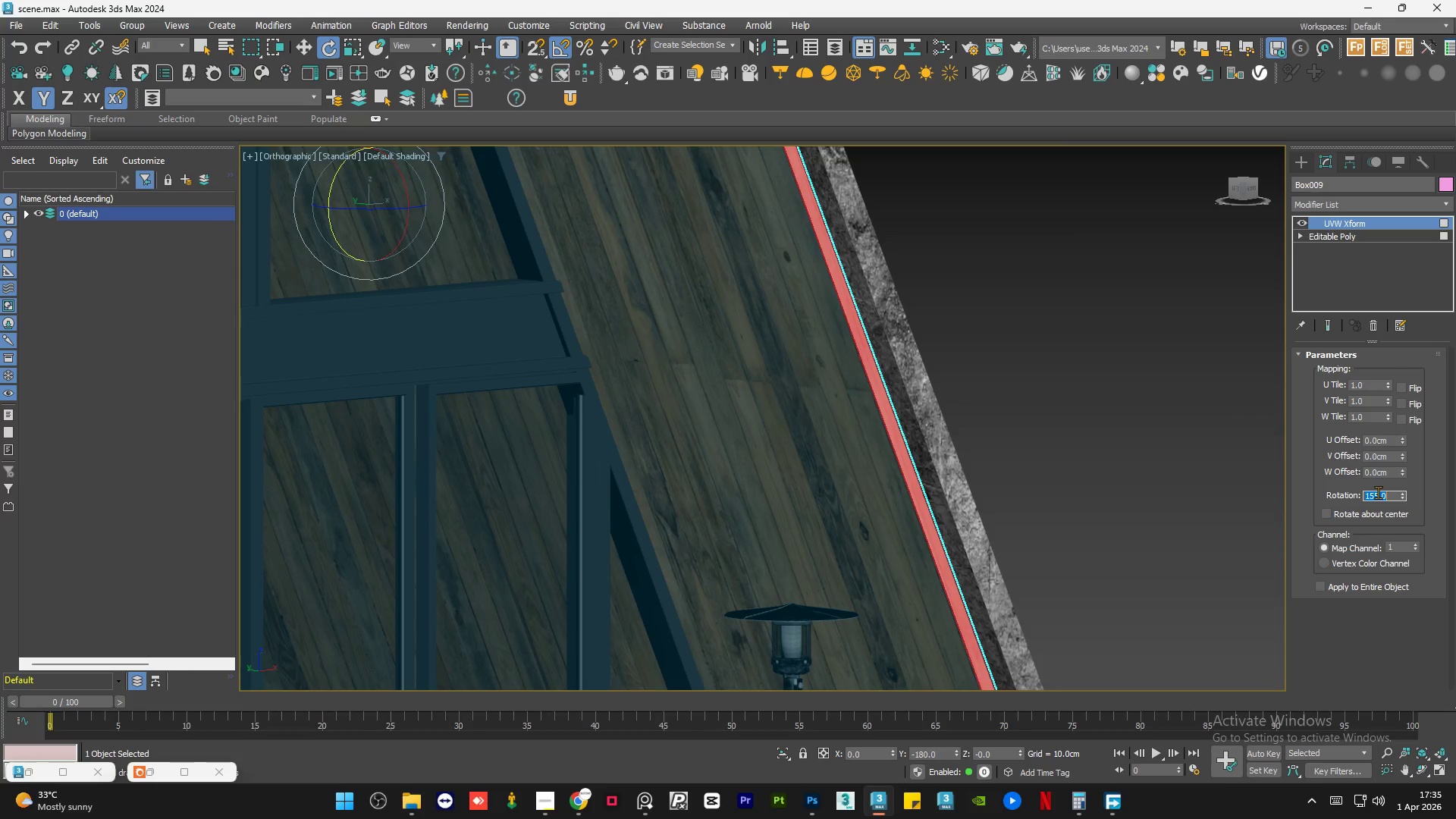 
key(Numpad1)
 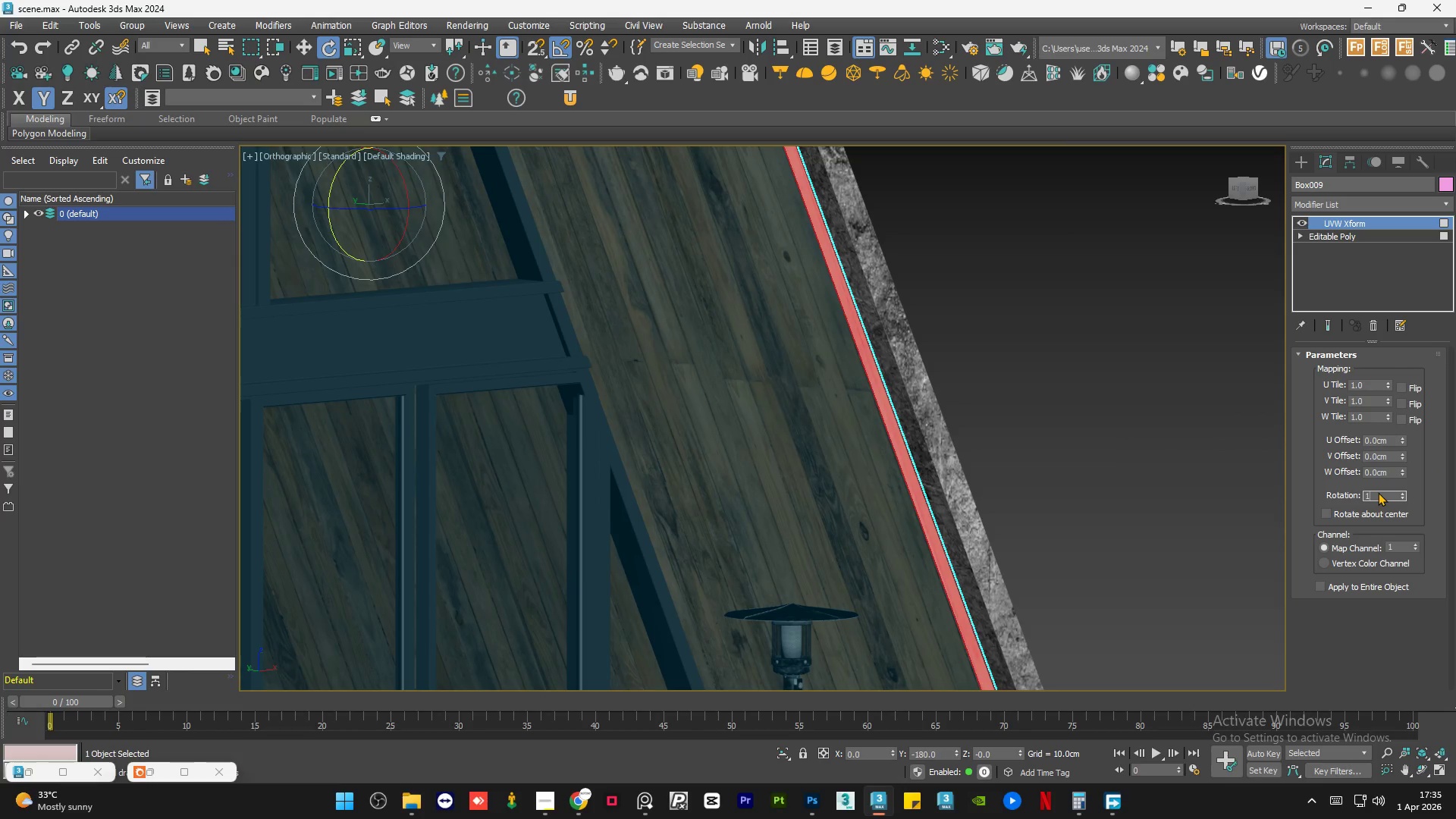 
key(Numpad5)
 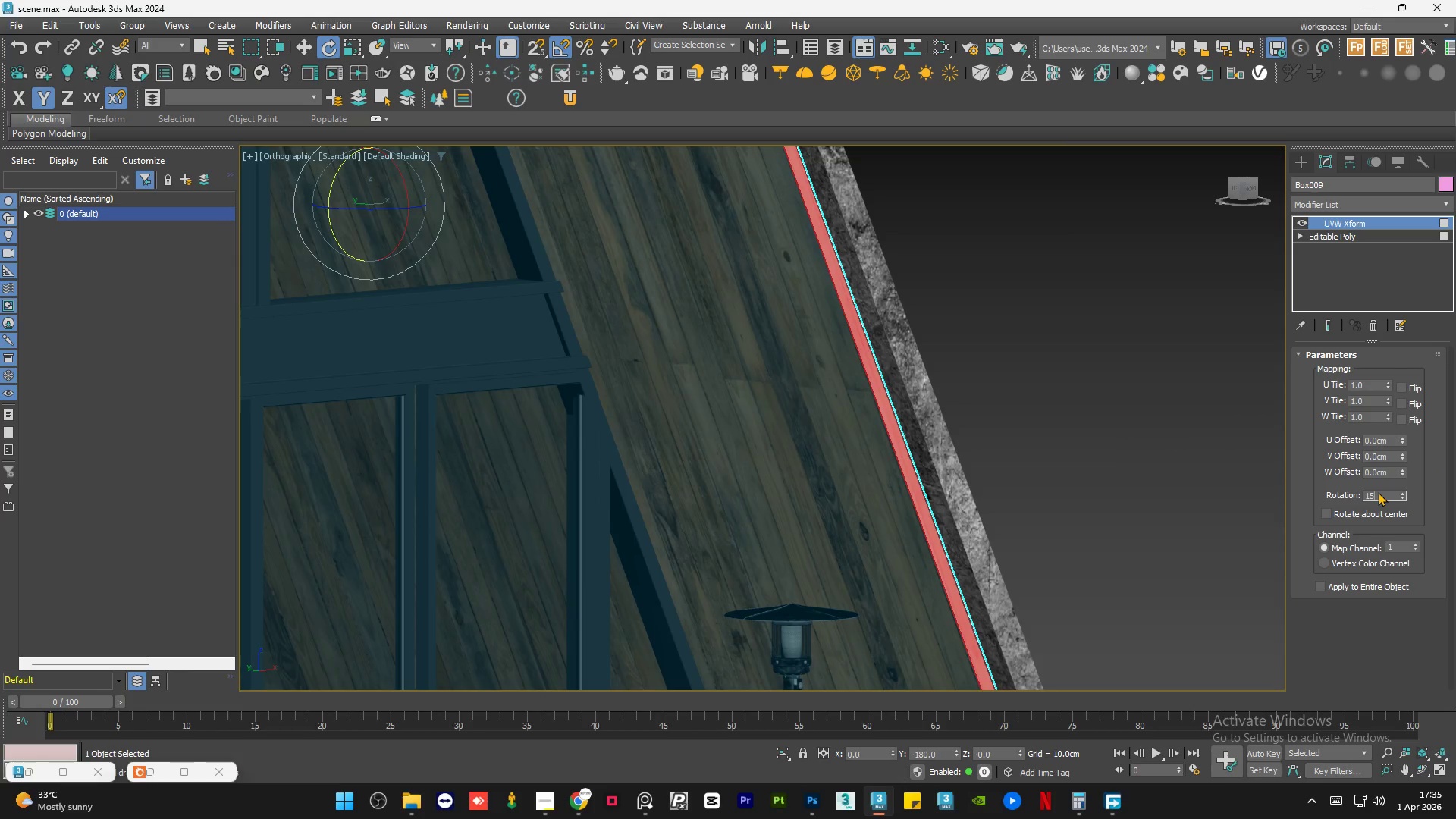 
key(Numpad0)
 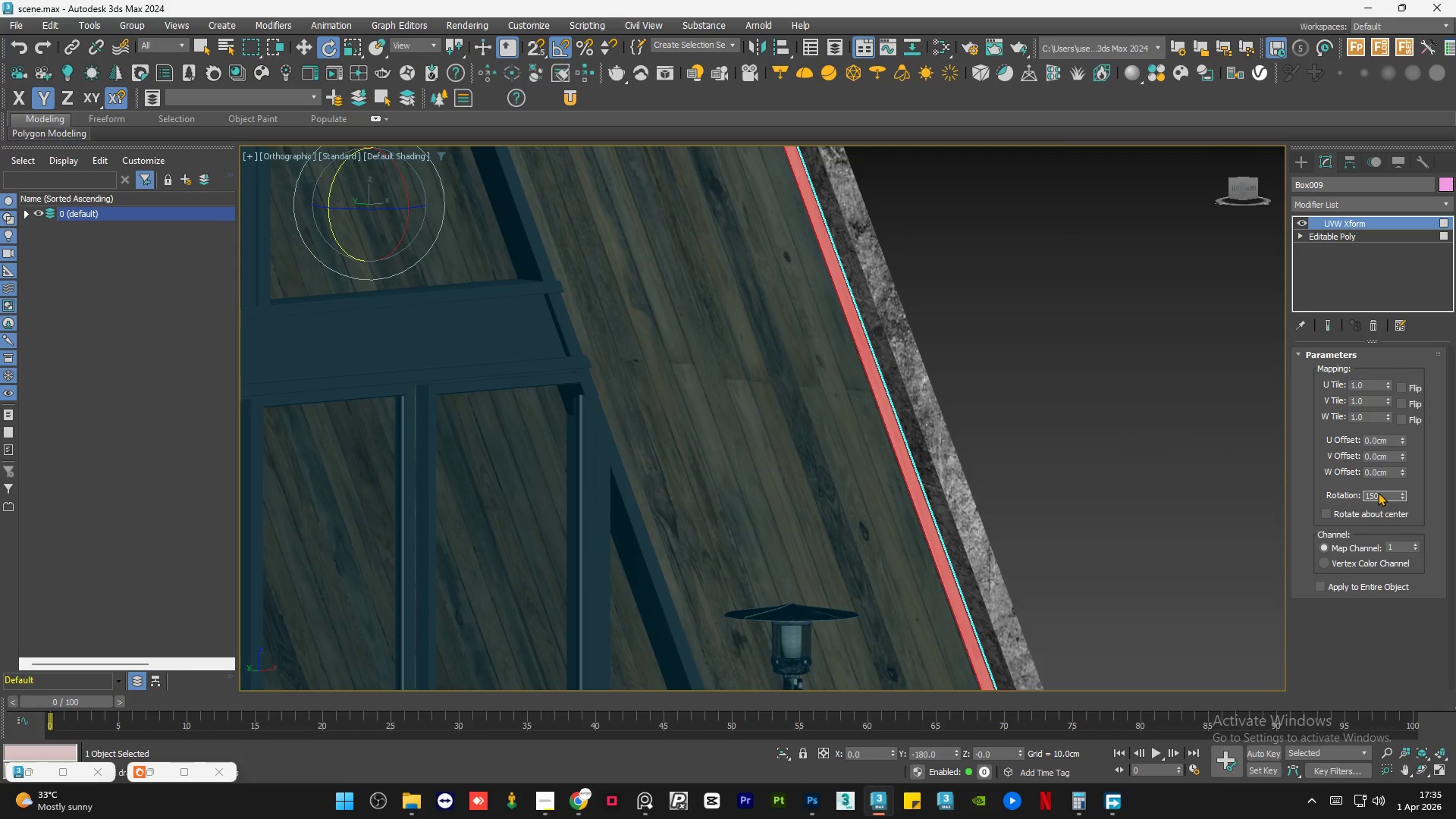 
key(NumpadEnter)
 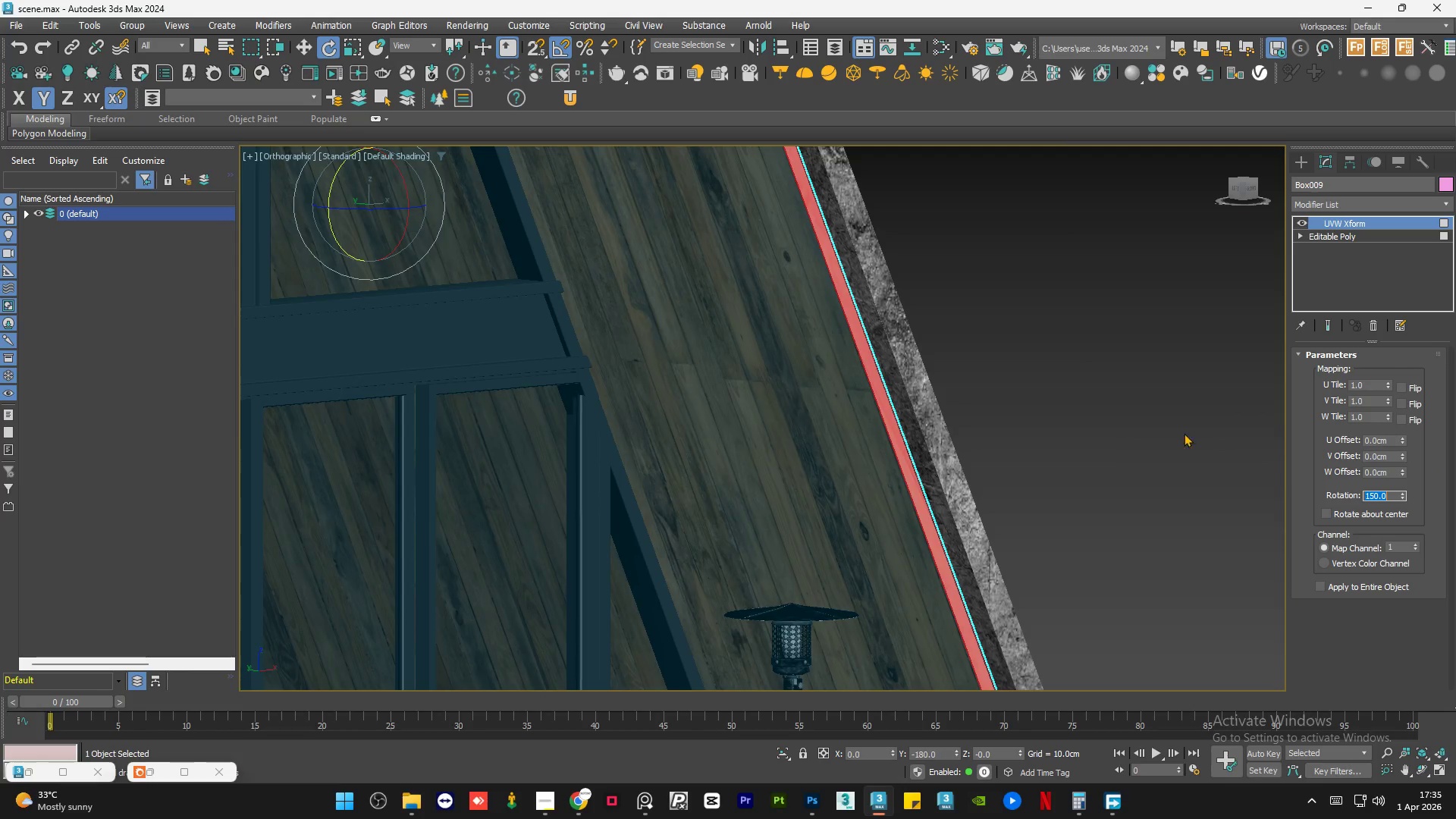 
left_click([1159, 418])
 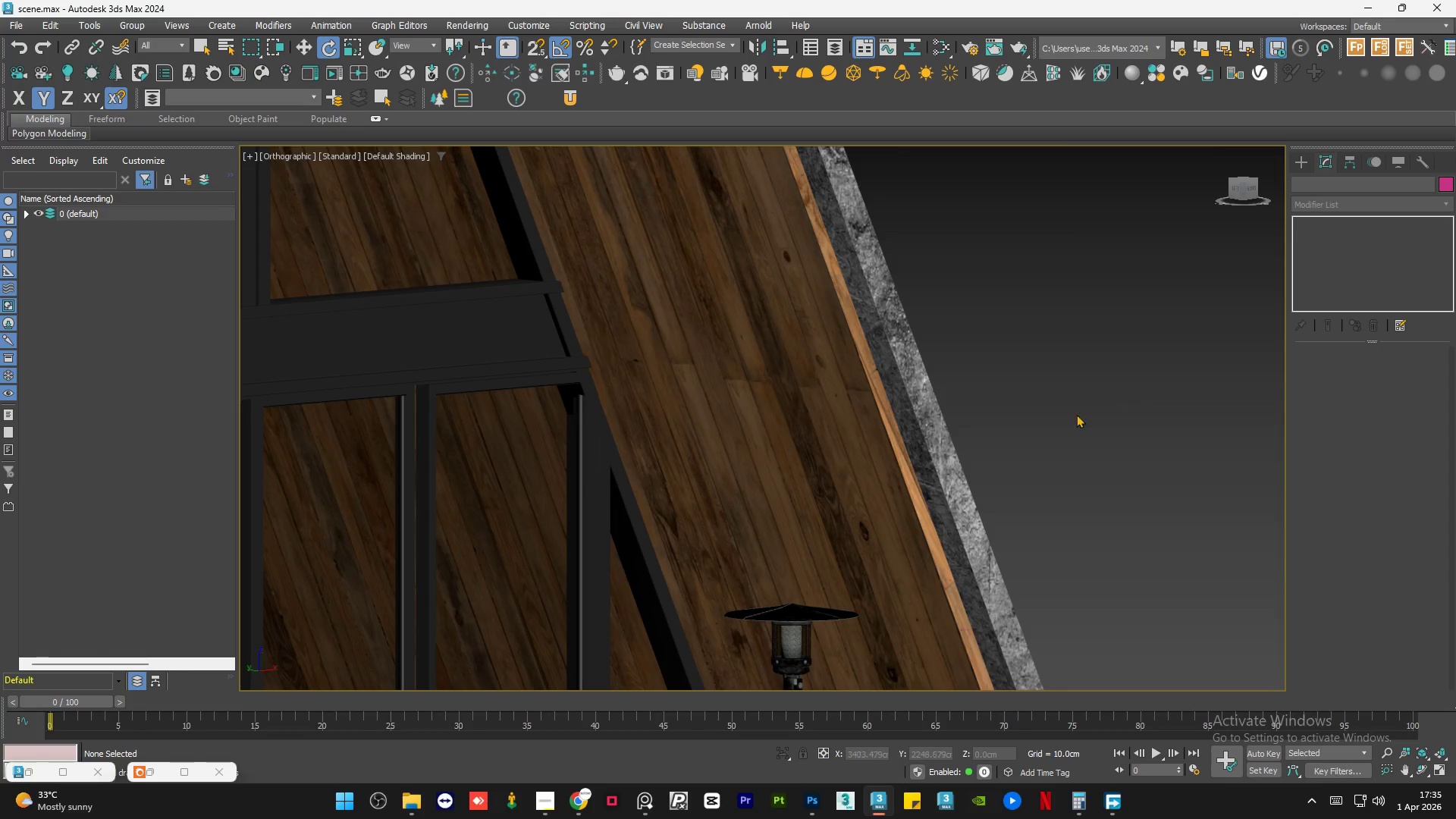 
left_click([1046, 369])
 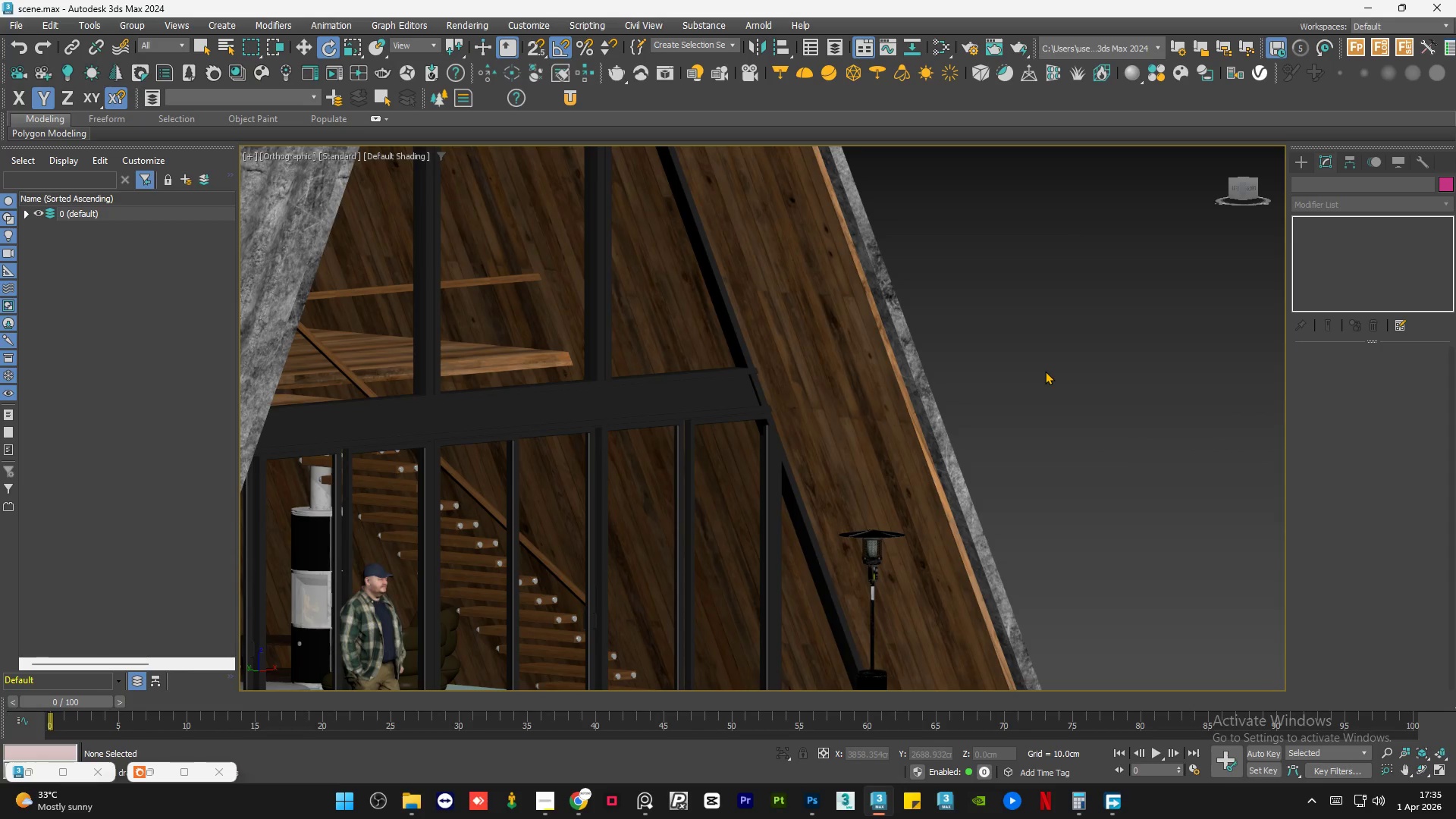 
scroll: coordinate [942, 459], scroll_direction: down, amount: 2.0
 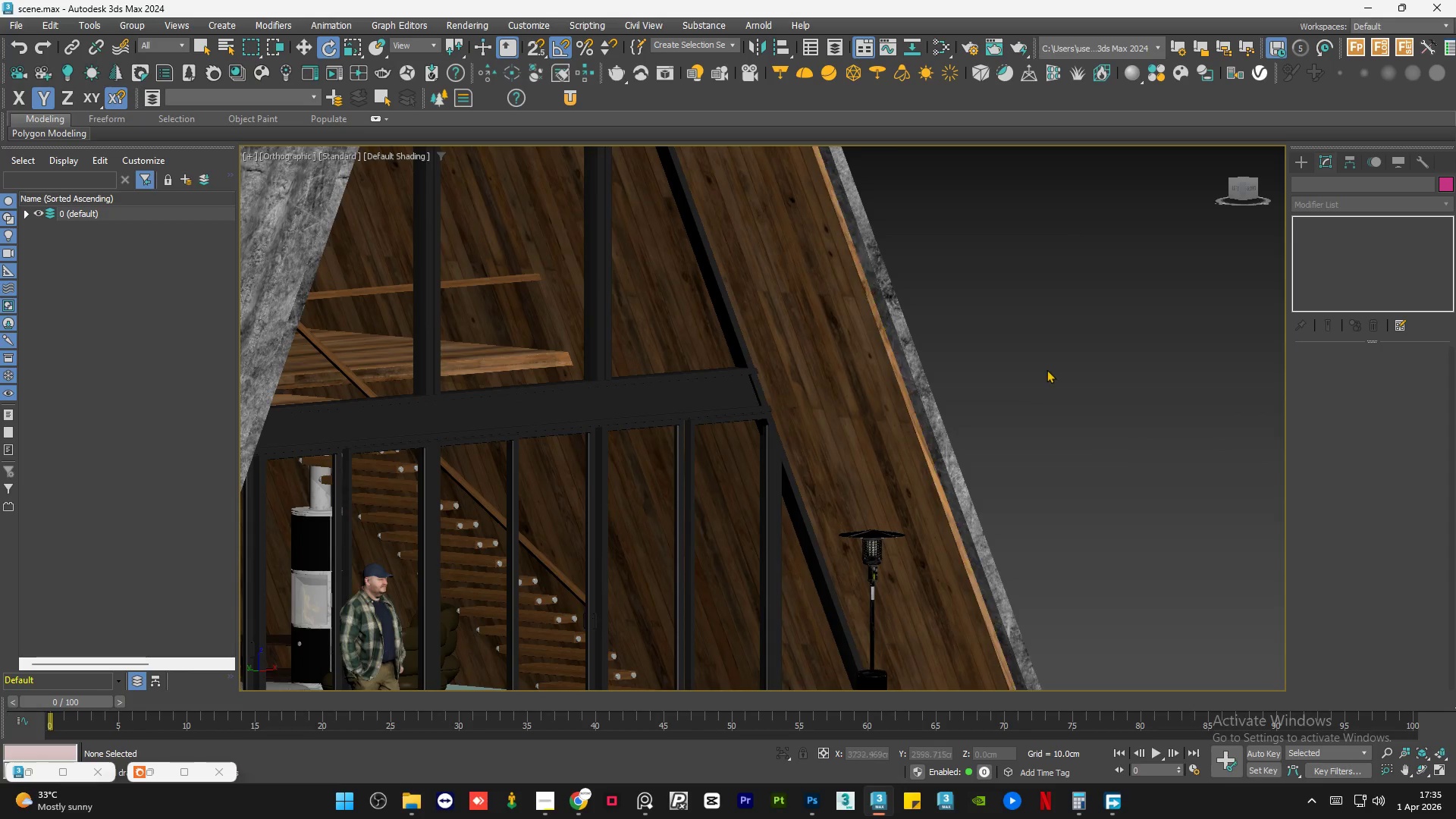 
key(Control+S)
 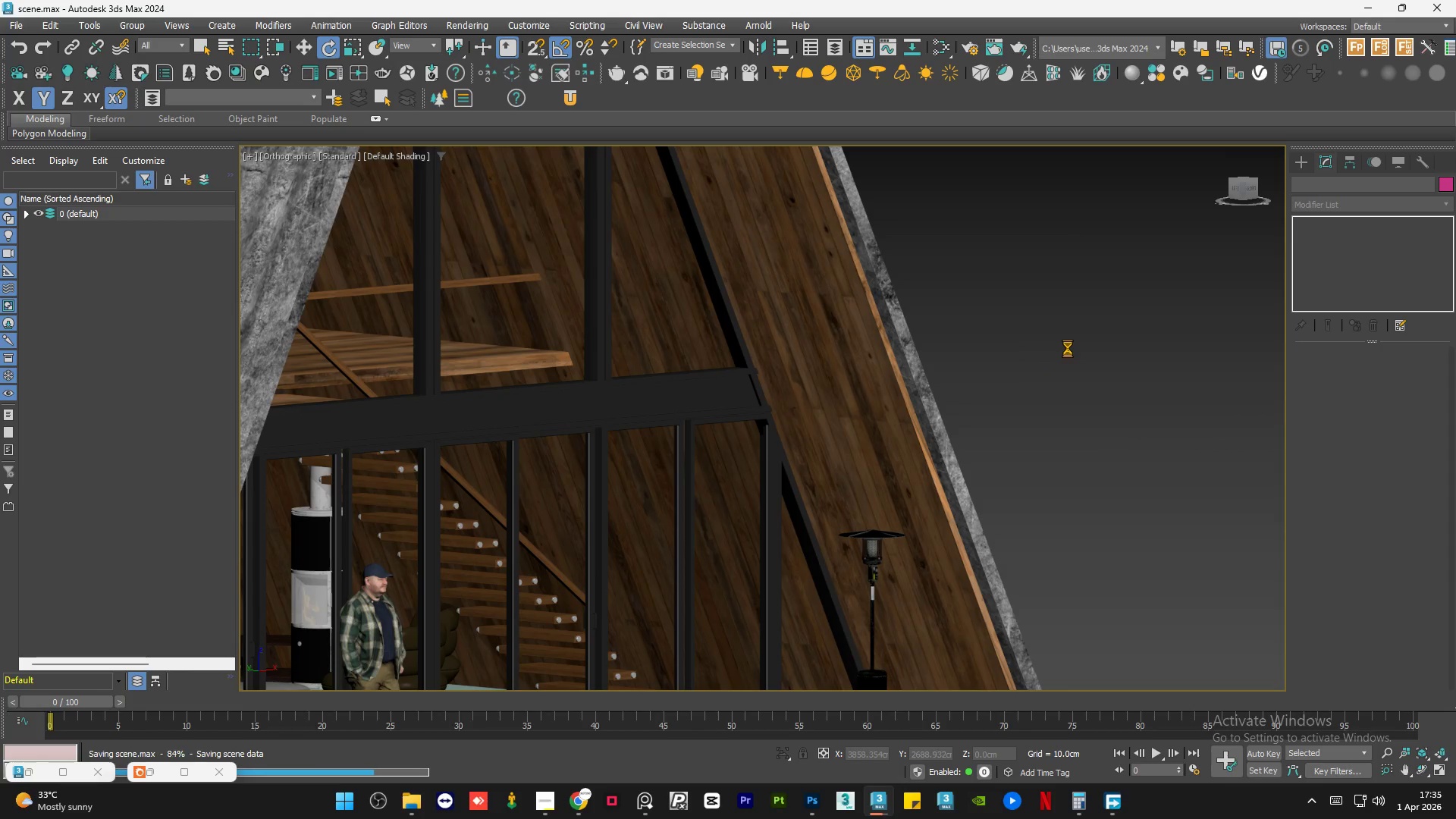 
hold_key(key=AltLeft, duration=0.84)
 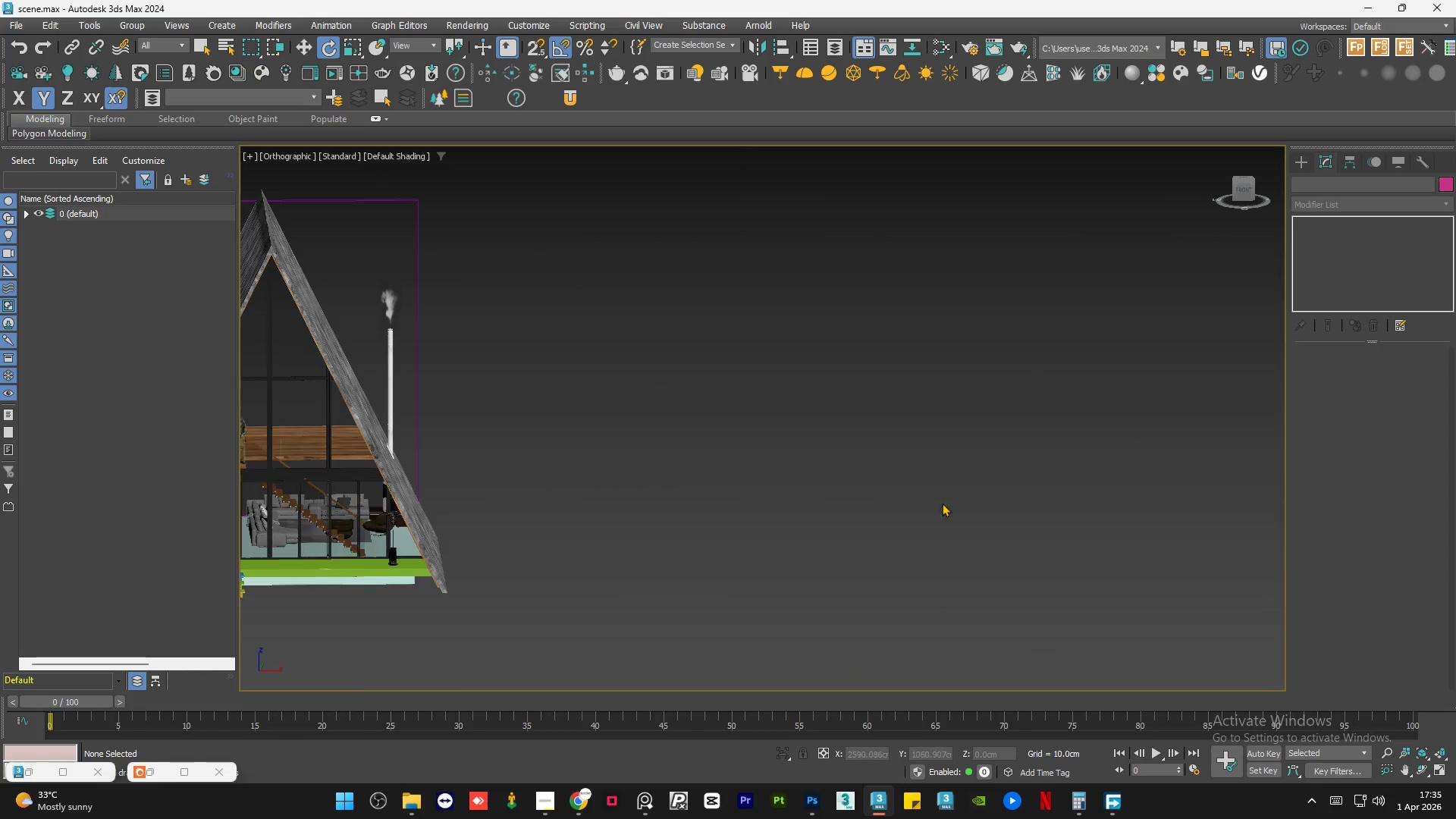 
scroll: coordinate [945, 506], scroll_direction: down, amount: 7.0
 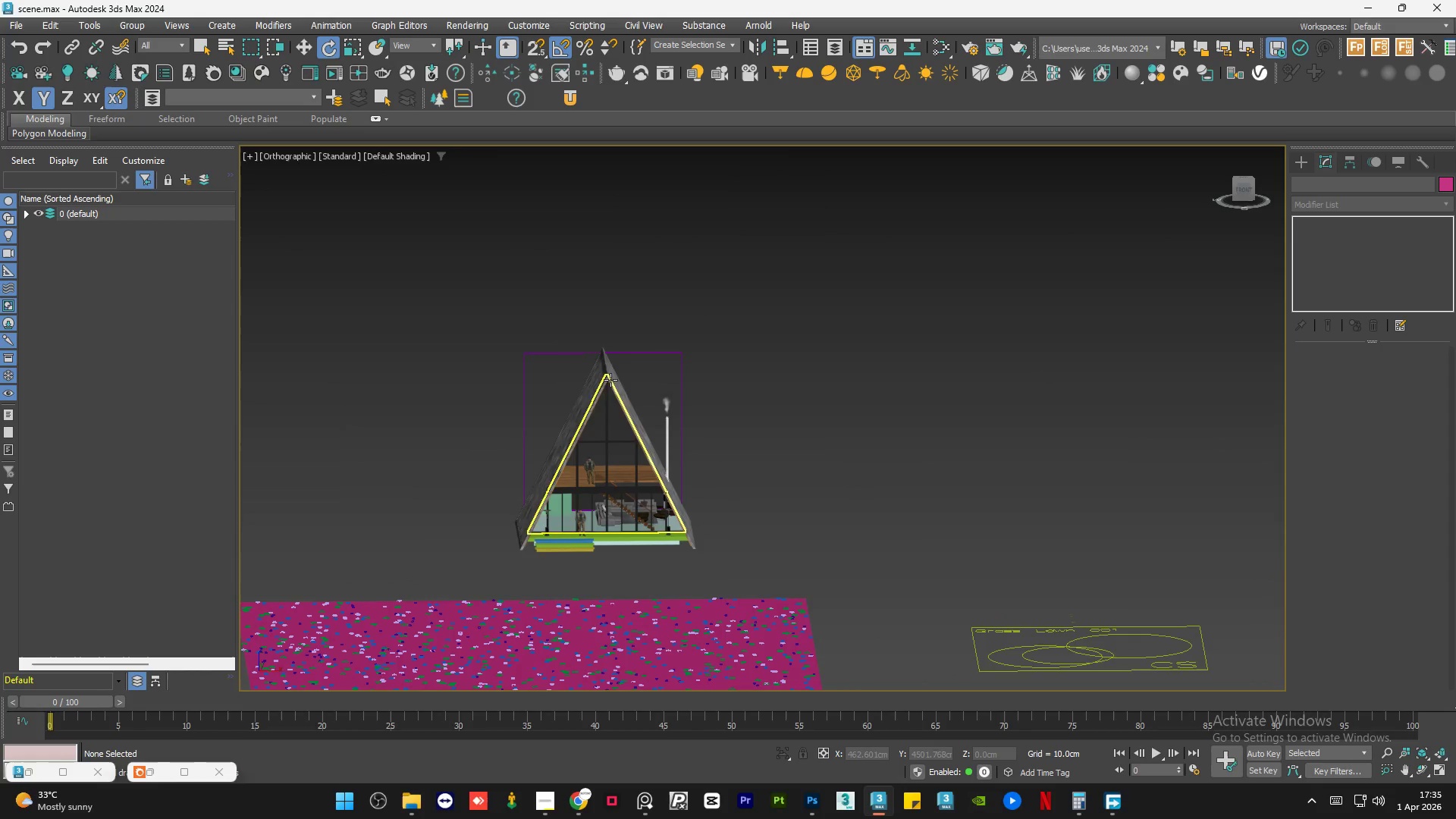 
scroll: coordinate [650, 325], scroll_direction: up, amount: 19.0
 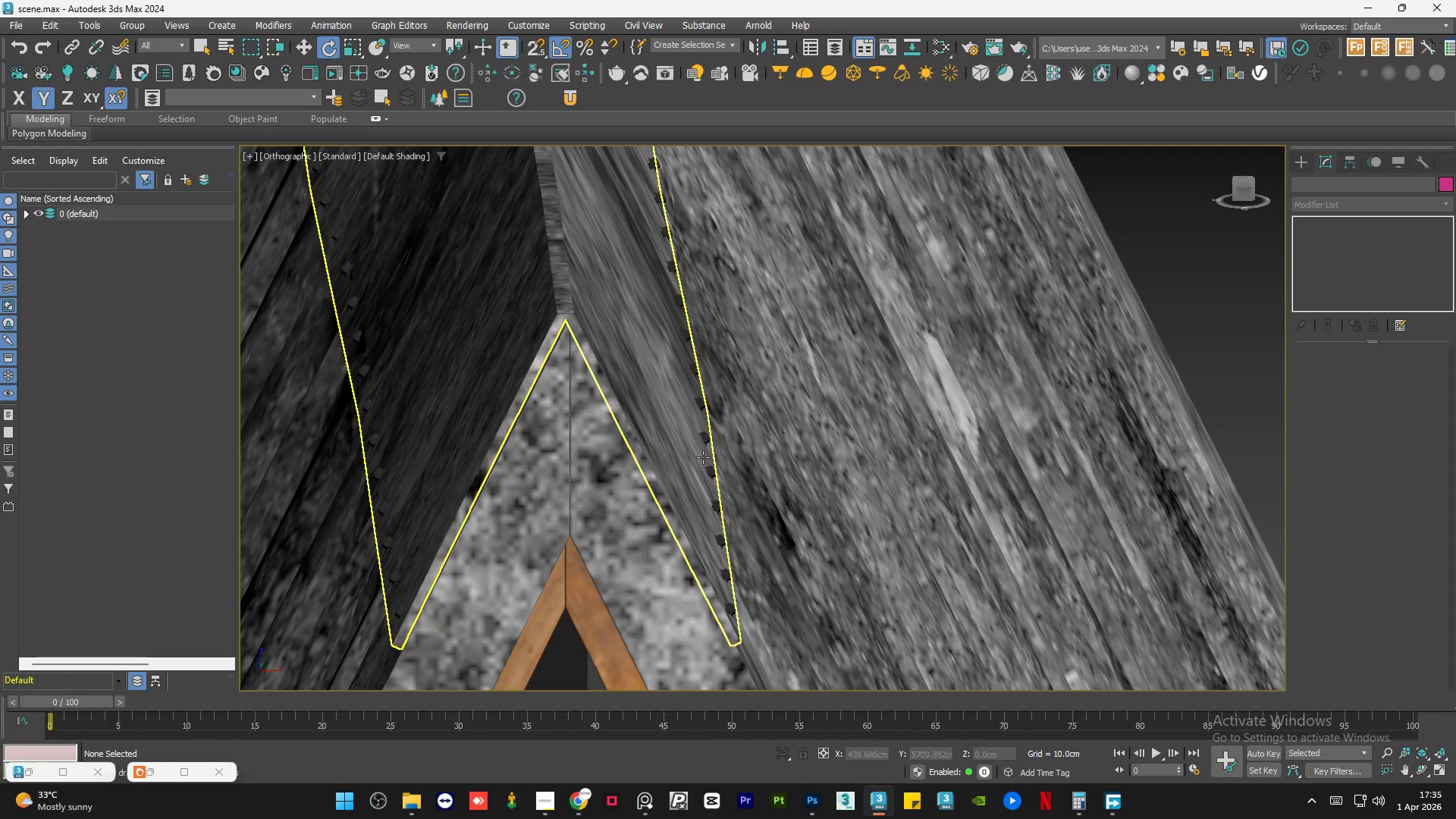 
left_click([902, 362])
 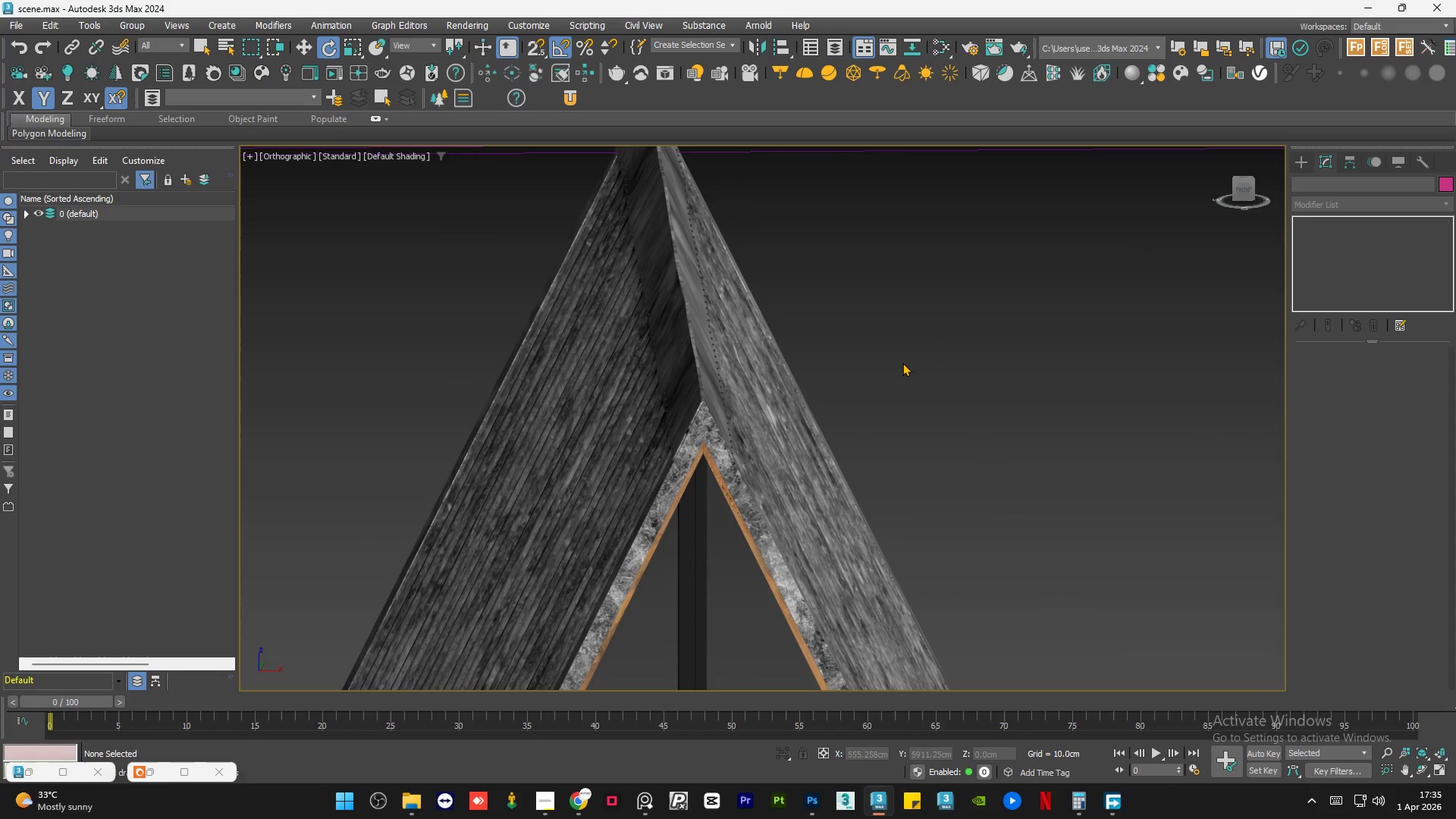 
scroll: coordinate [725, 436], scroll_direction: down, amount: 7.0
 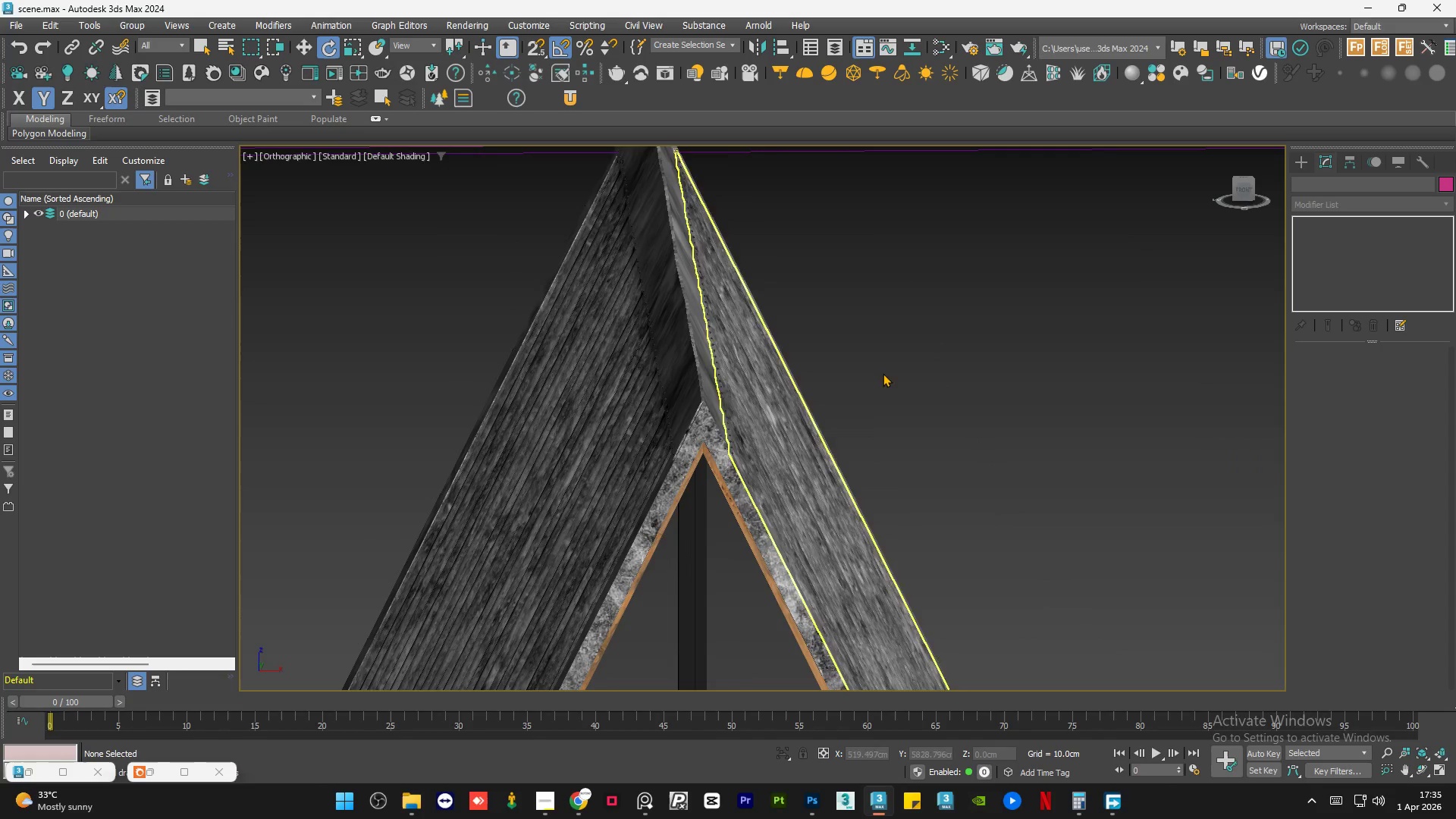 
key(Control+S)
 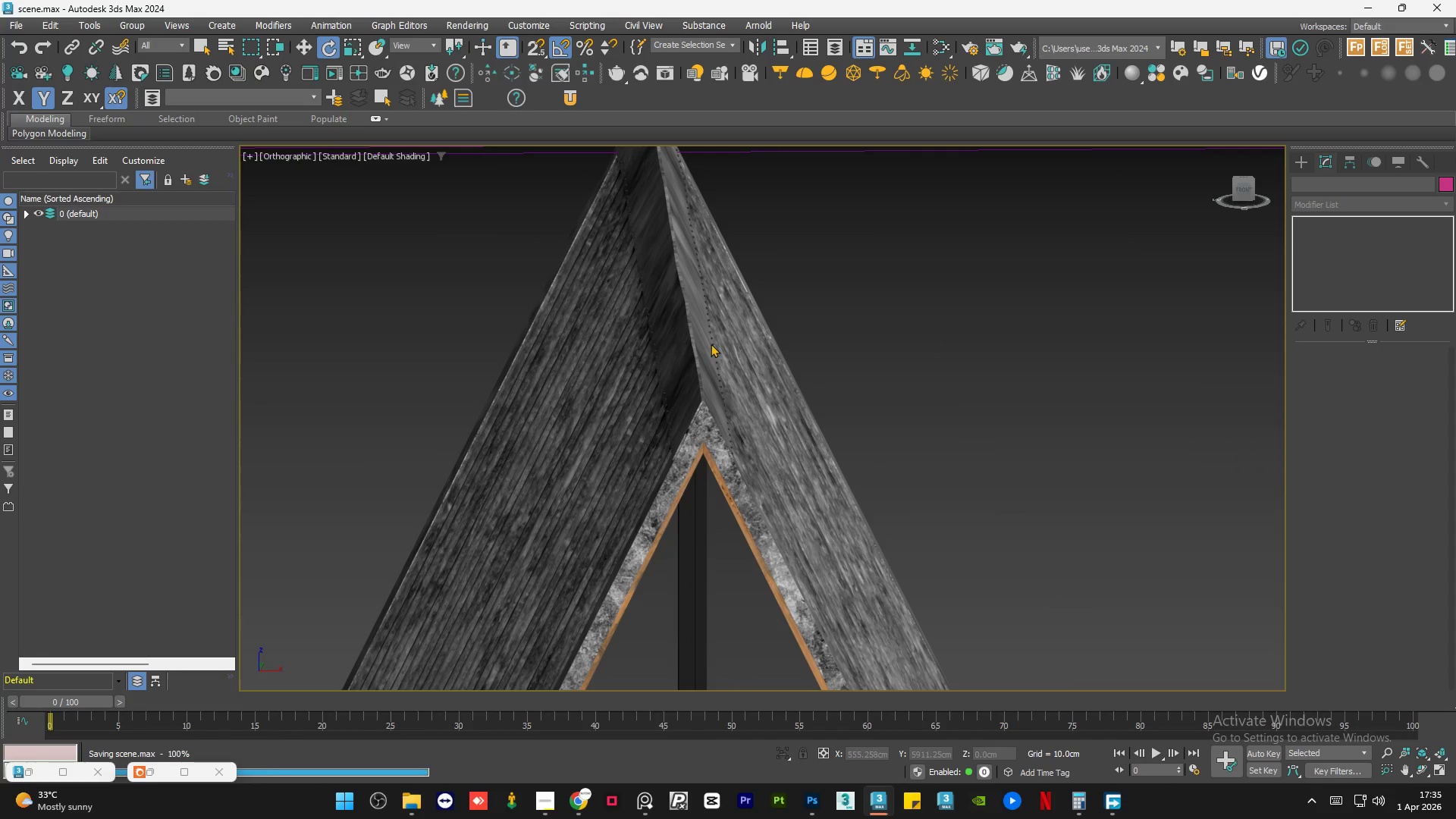 
hold_key(key=AltLeft, duration=0.66)
 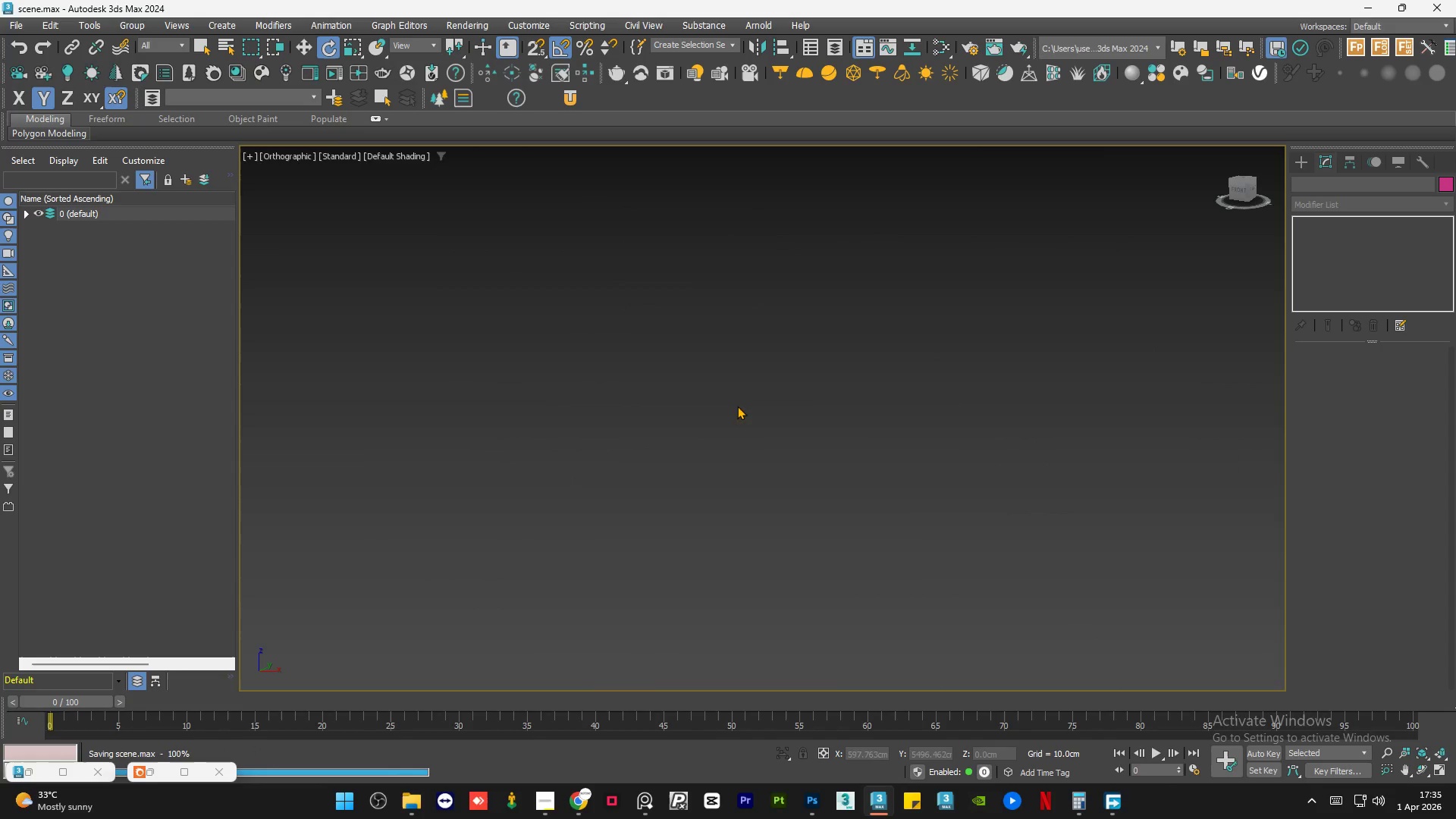 
scroll: coordinate [703, 370], scroll_direction: down, amount: 4.0
 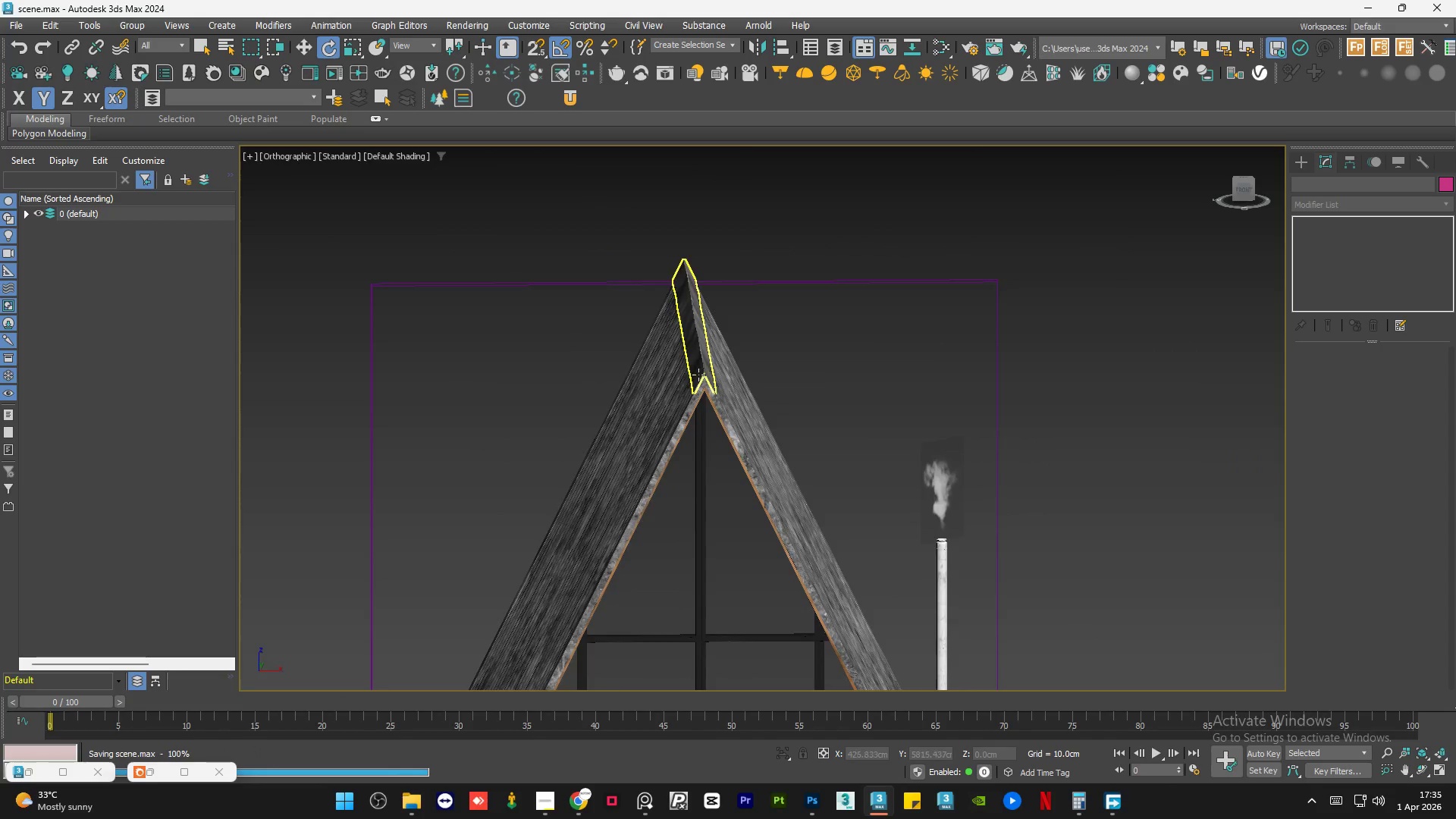 
hold_key(key=AltLeft, duration=0.34)
 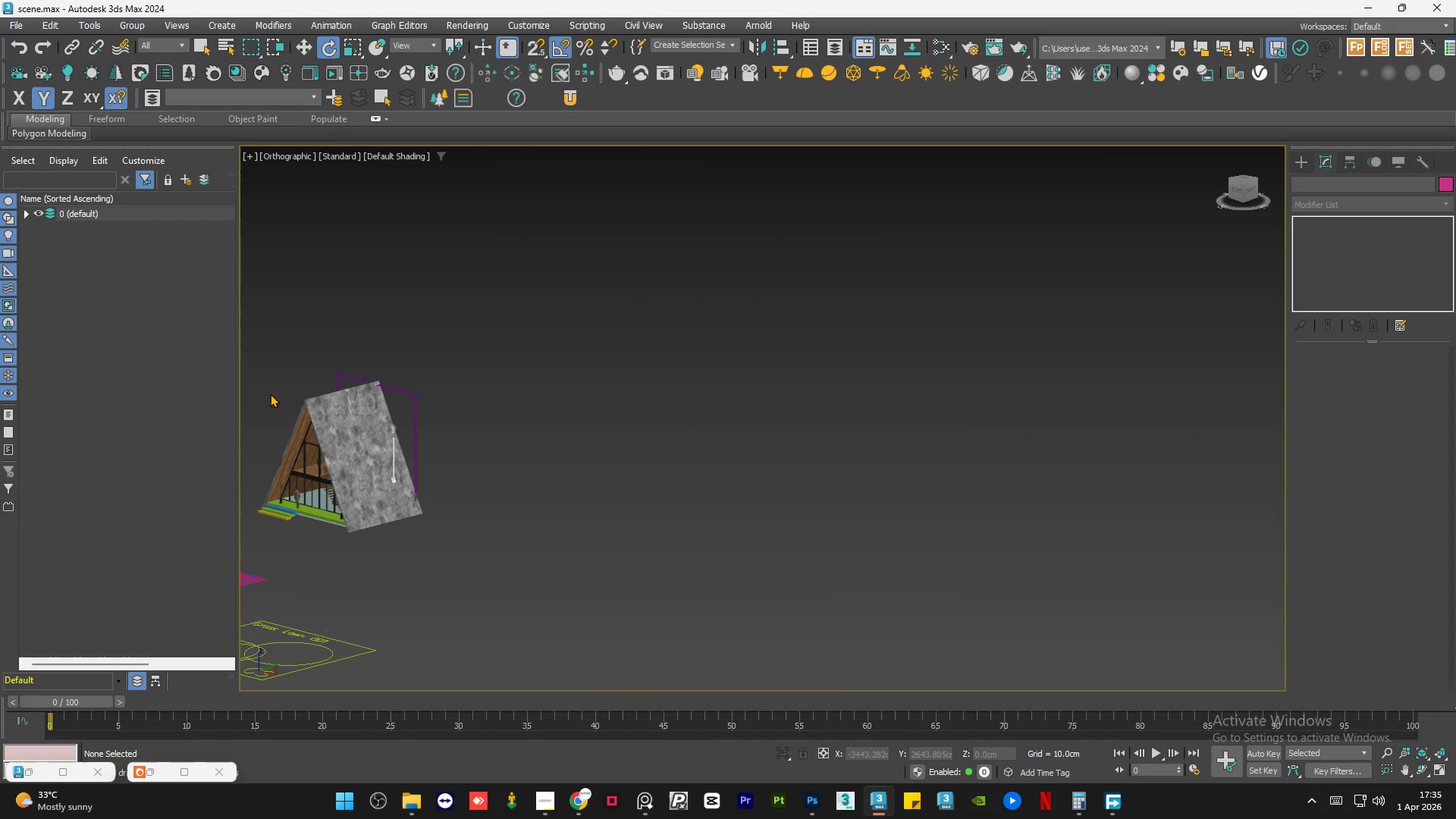 
scroll: coordinate [811, 408], scroll_direction: down, amount: 4.0
 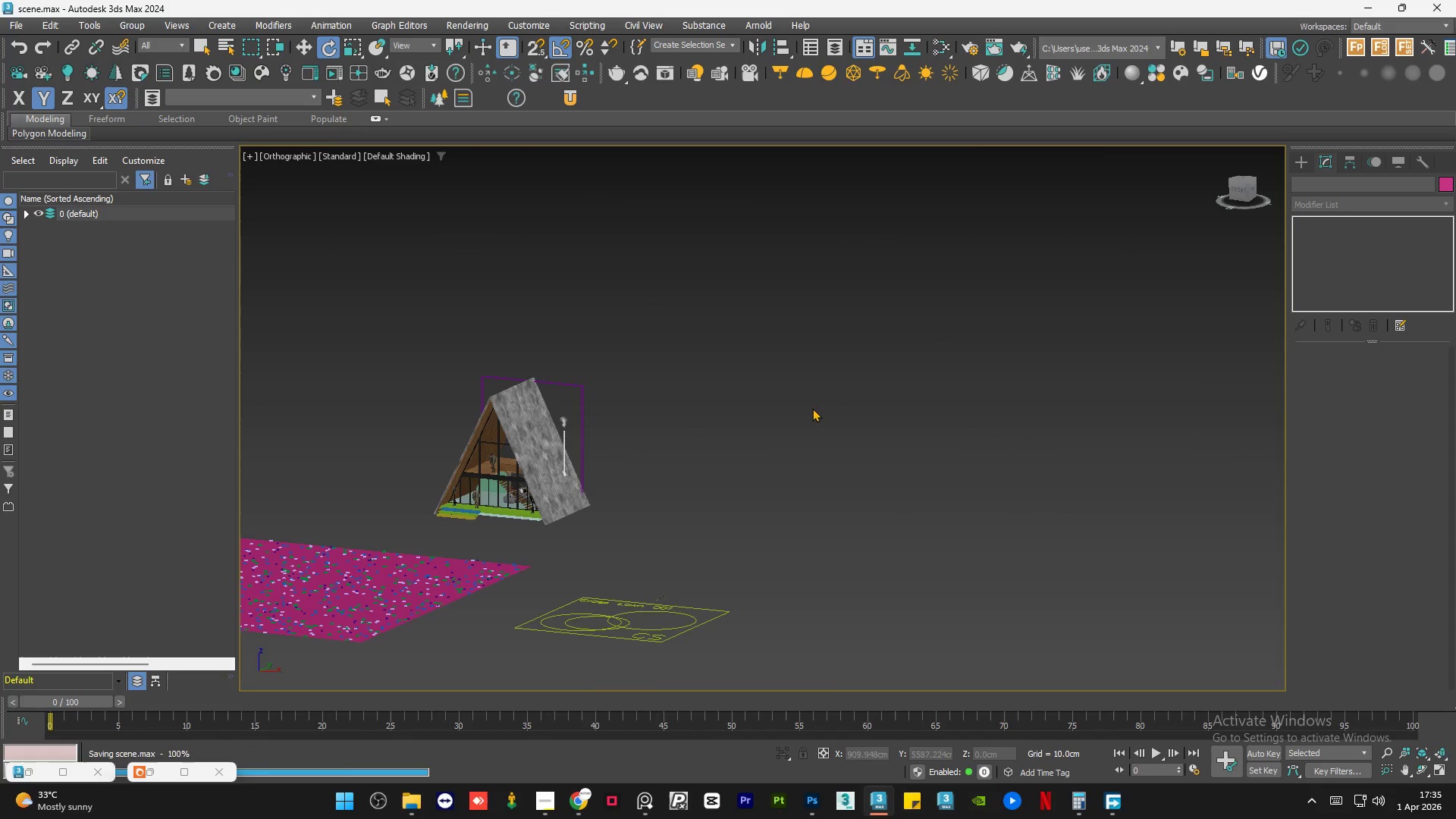 
scroll: coordinate [375, 469], scroll_direction: up, amount: 10.0
 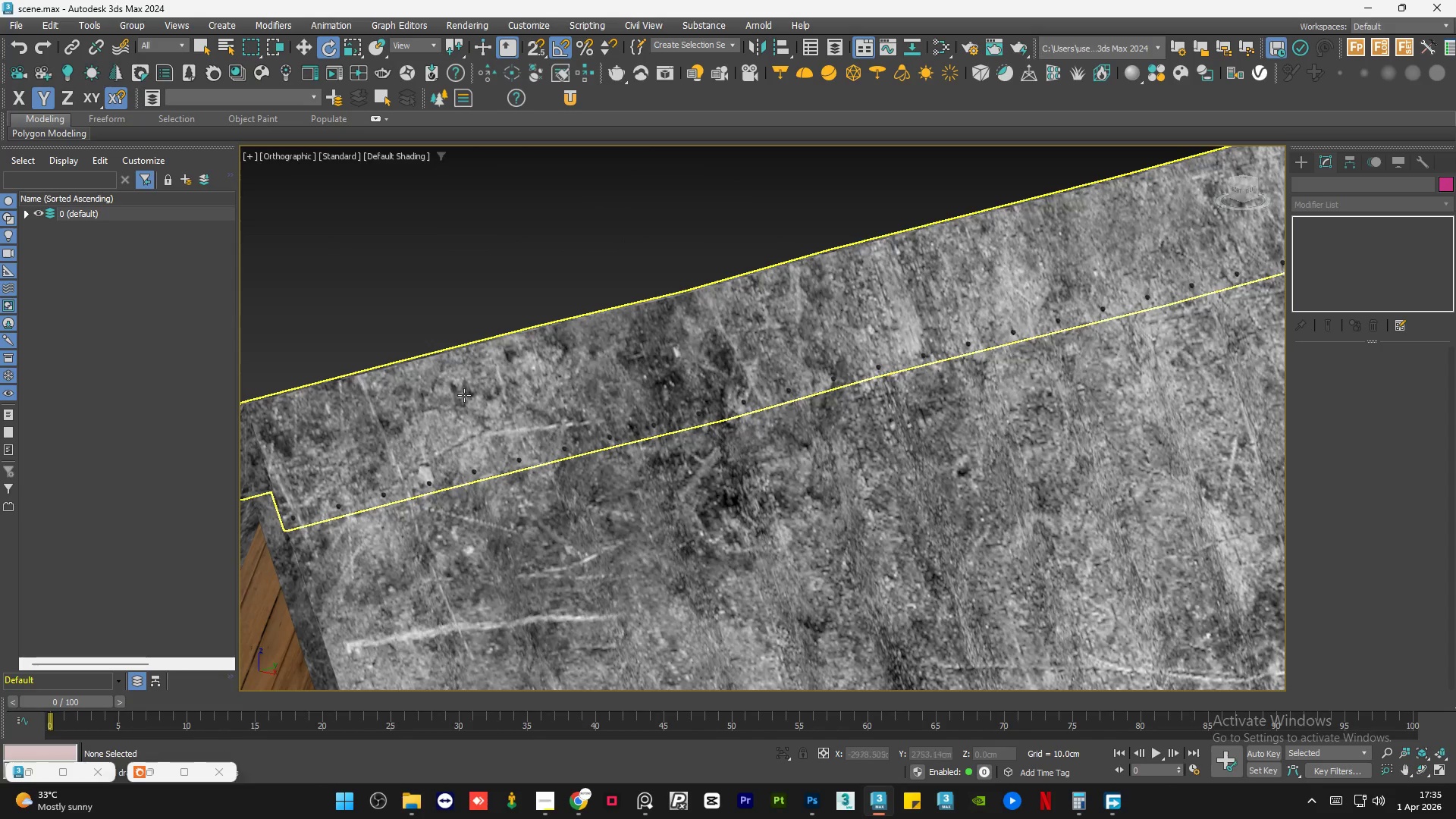 
scroll: coordinate [506, 380], scroll_direction: down, amount: 4.0
 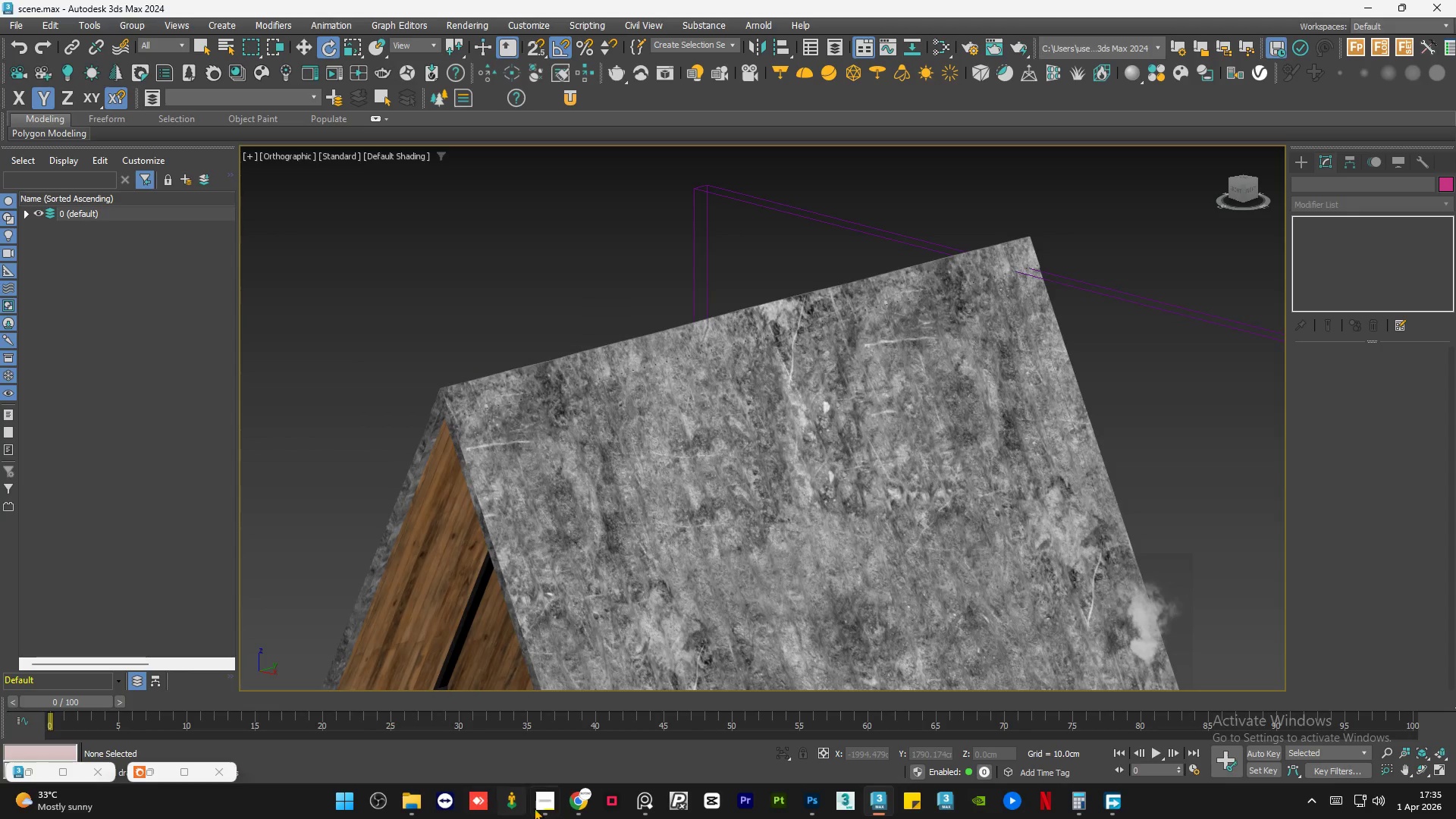 
left_click([535, 808])